 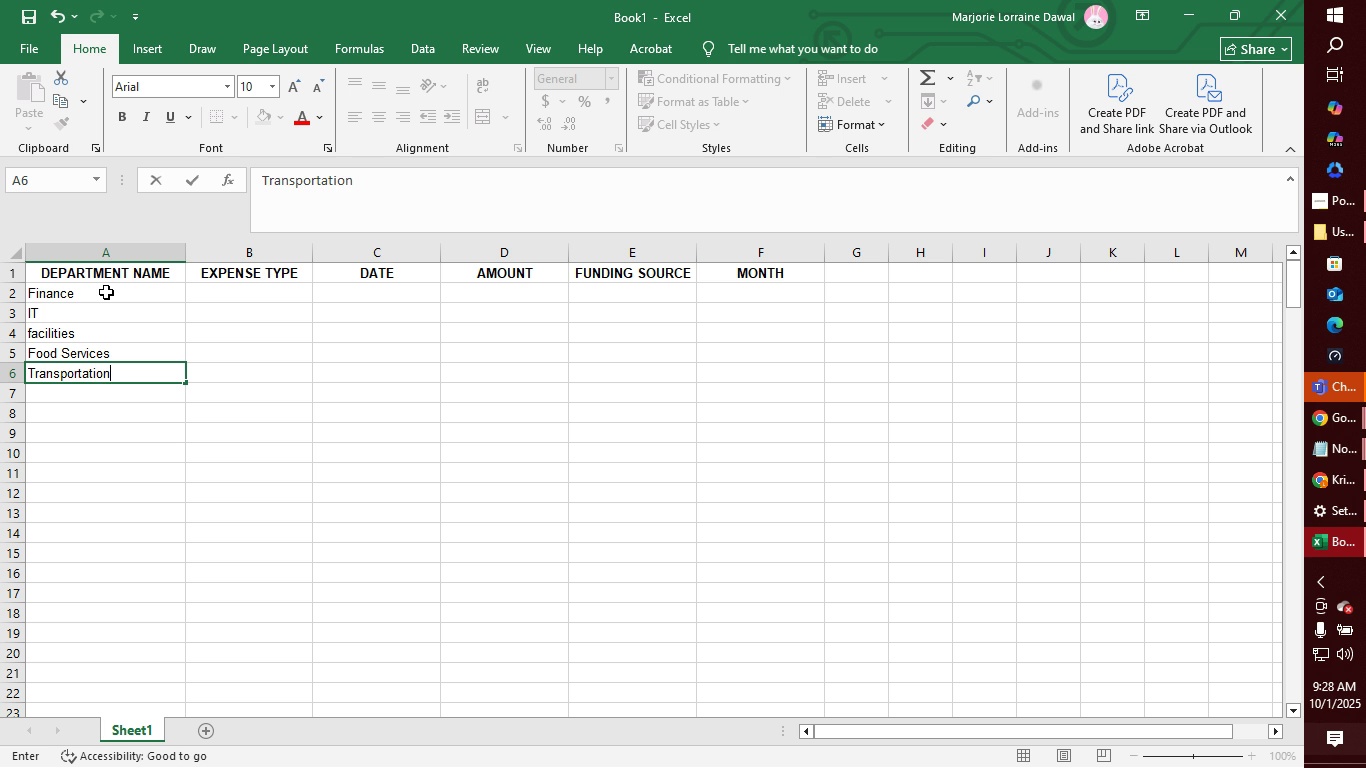 
key(Enter)
 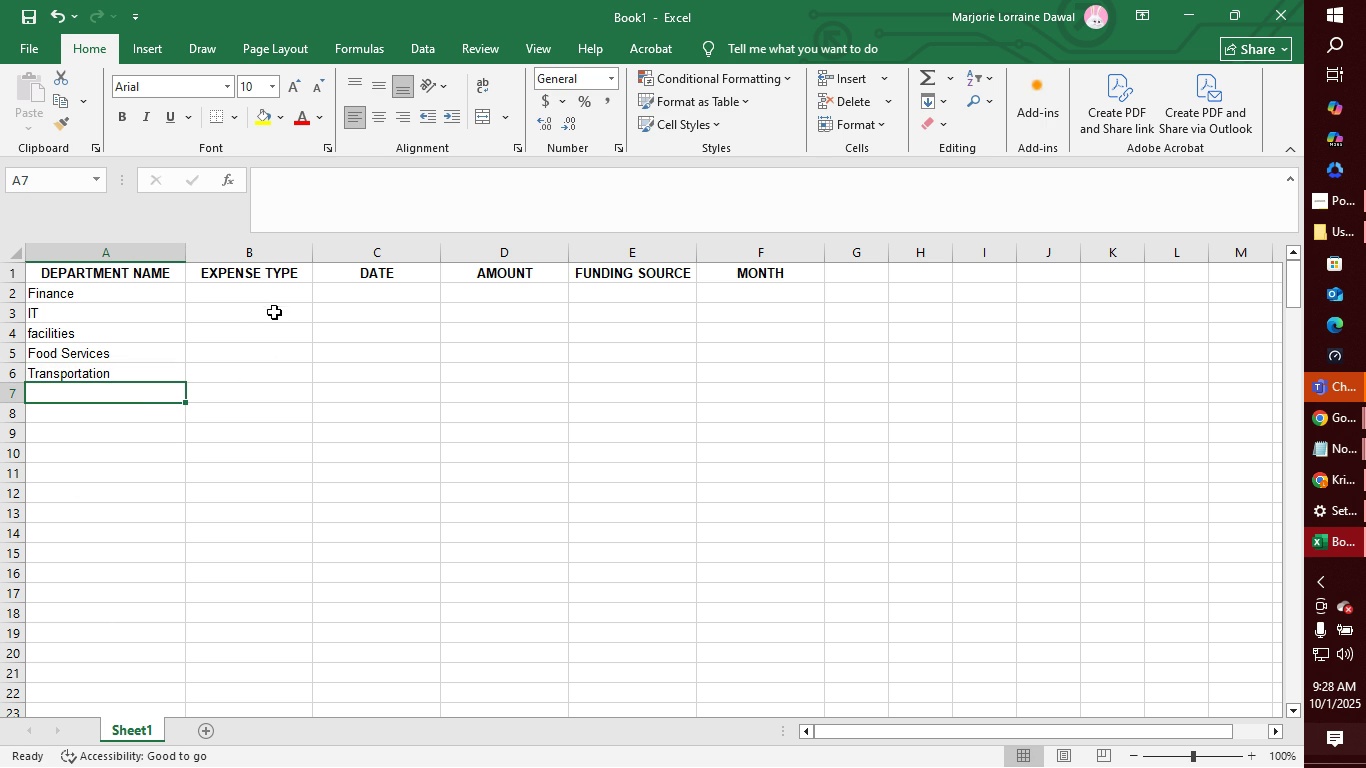 
left_click([282, 303])
 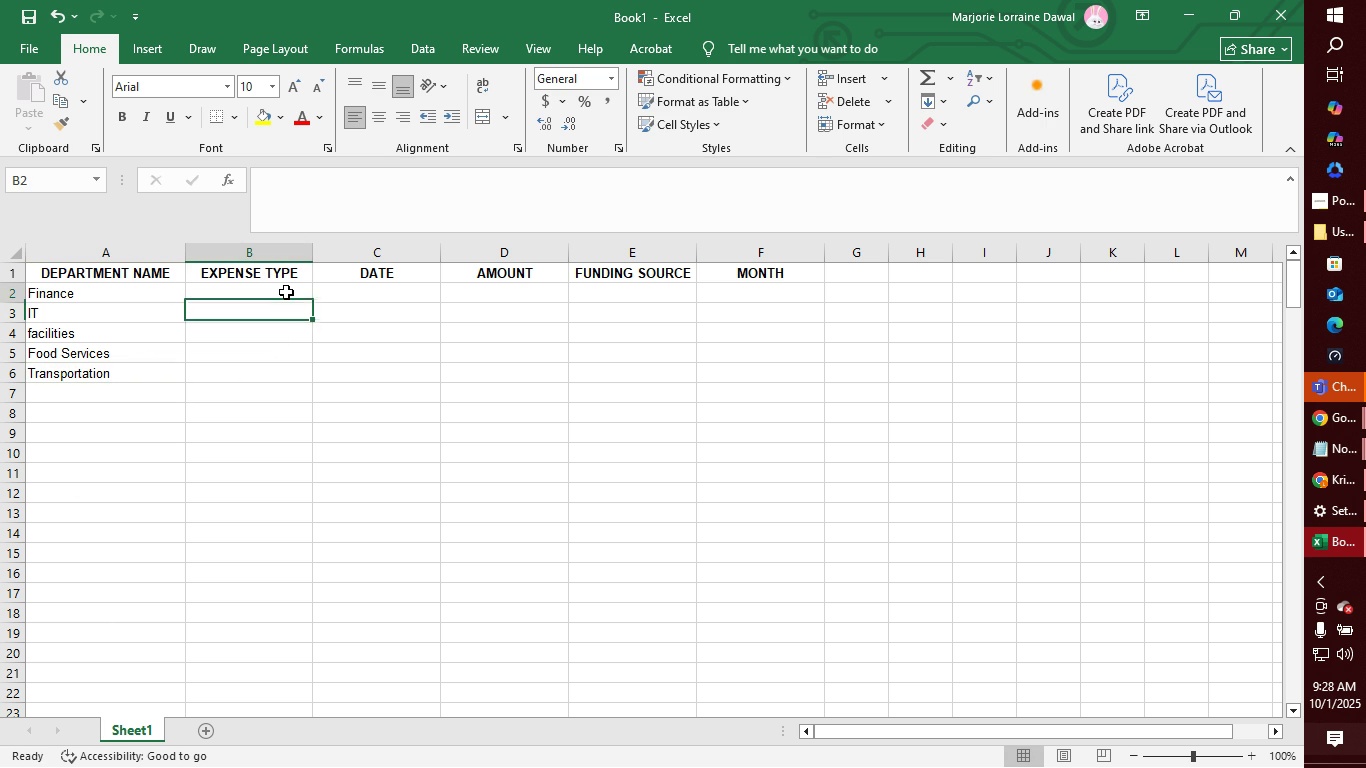 
left_click([286, 292])
 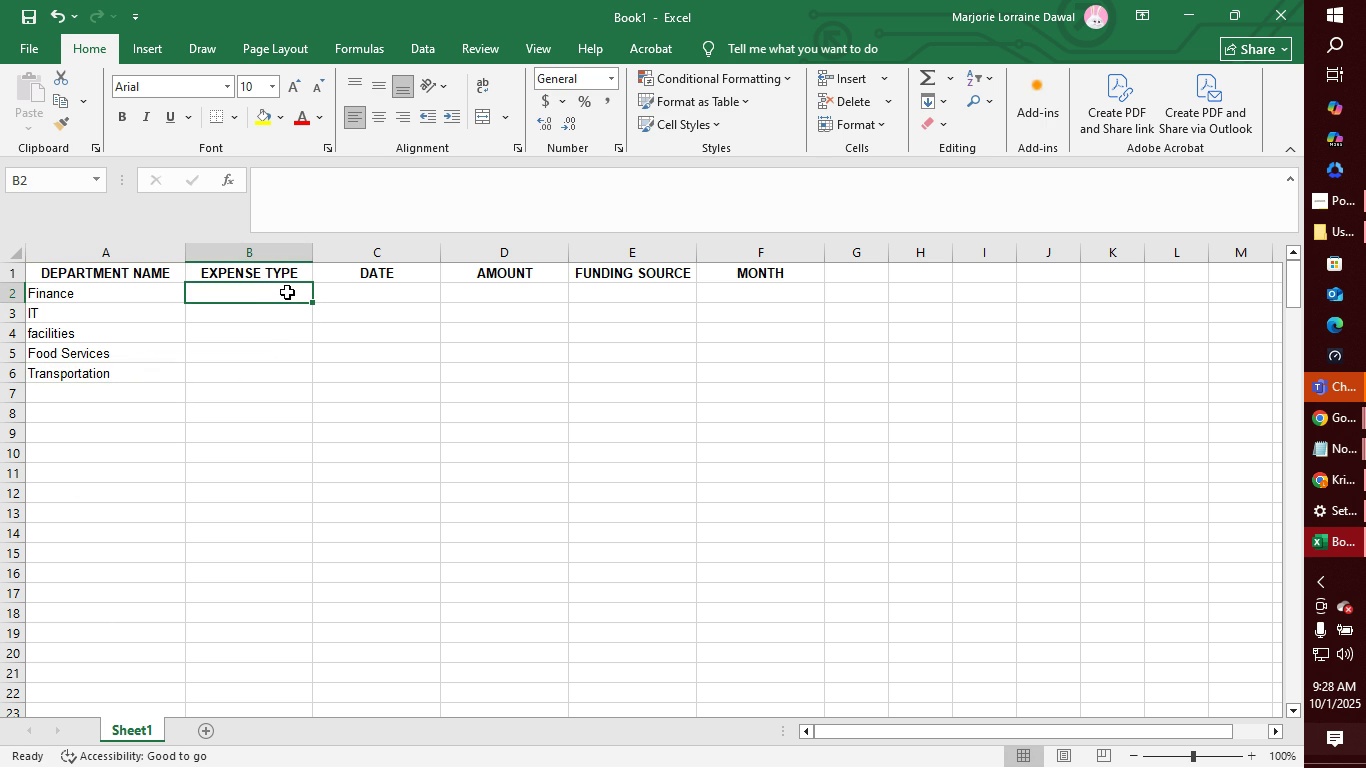 
type(Salaries)
 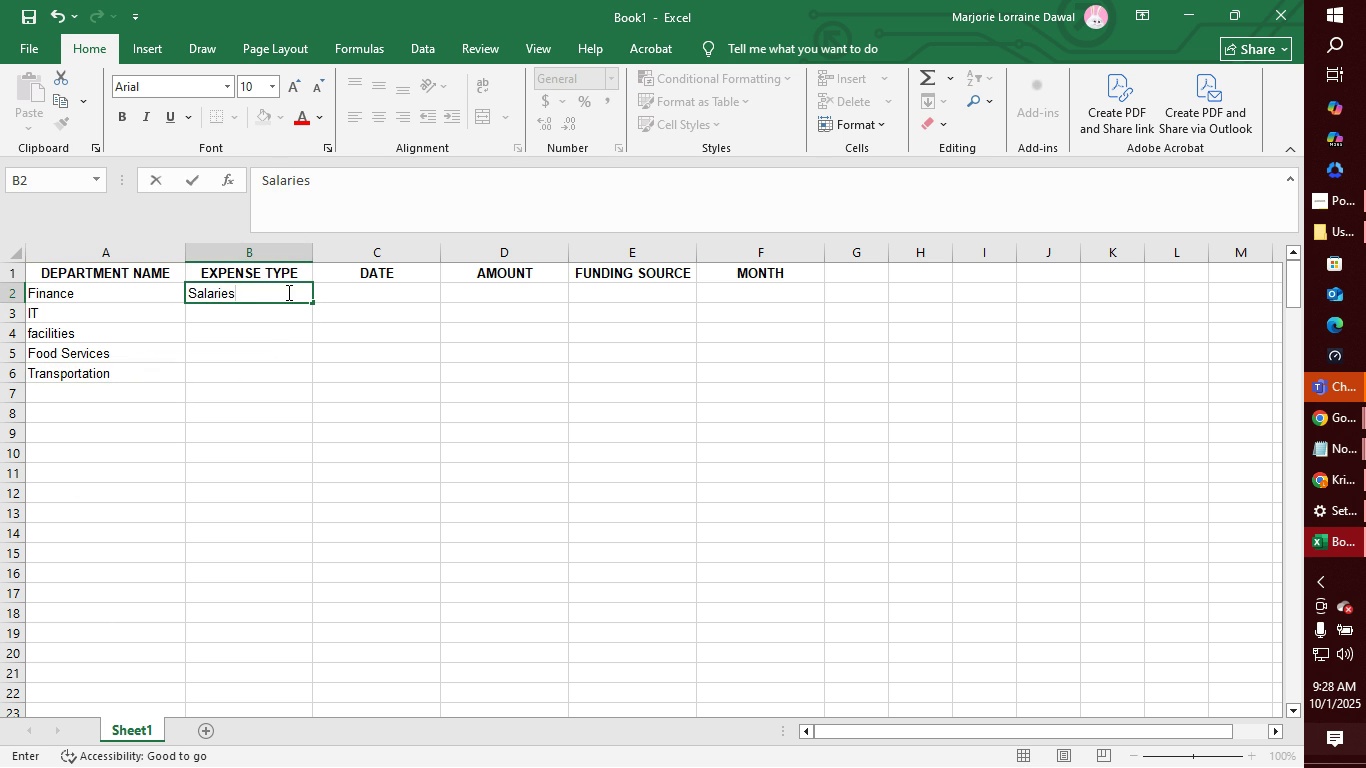 
key(Enter)